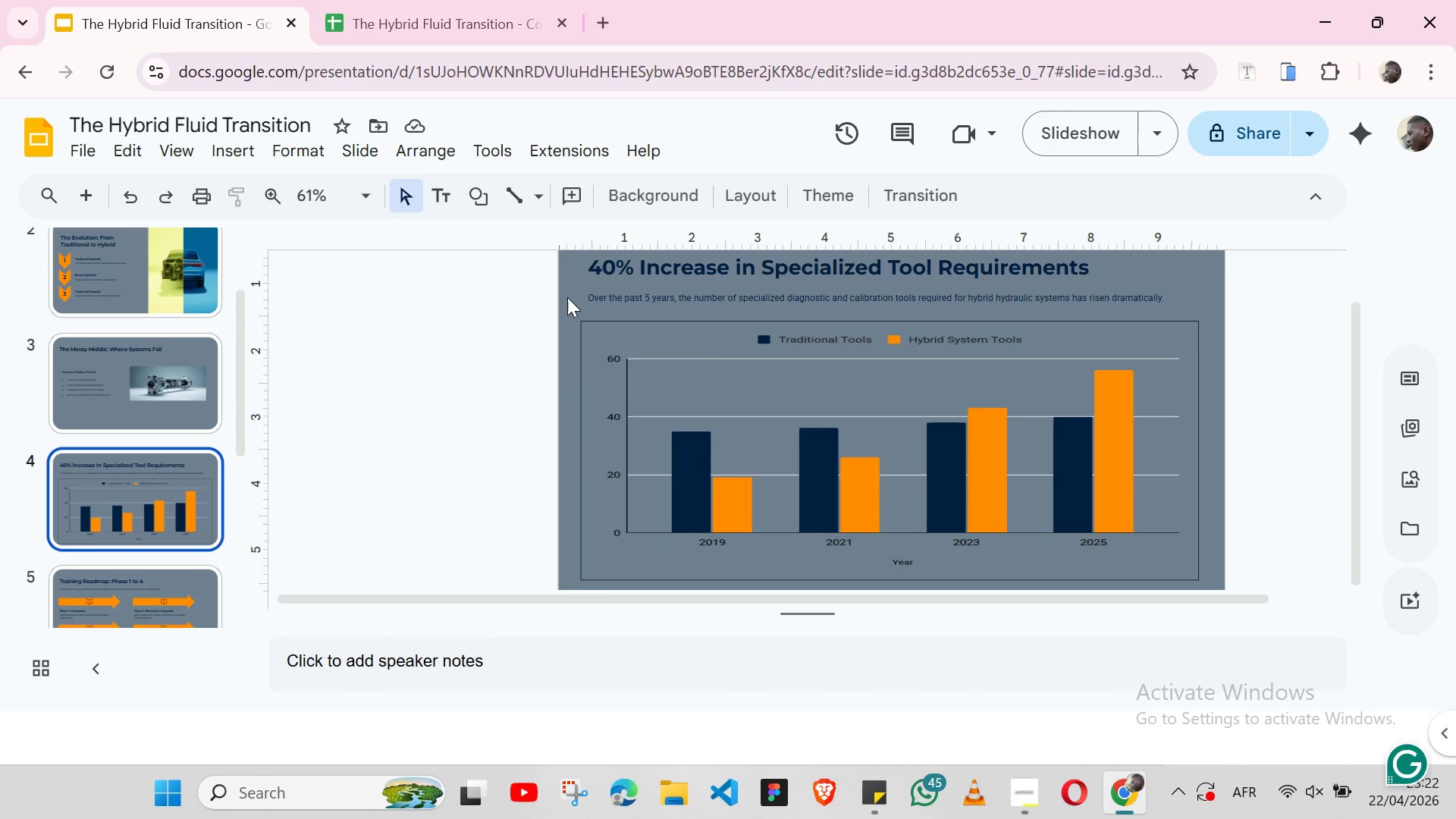 
wait(6.24)
 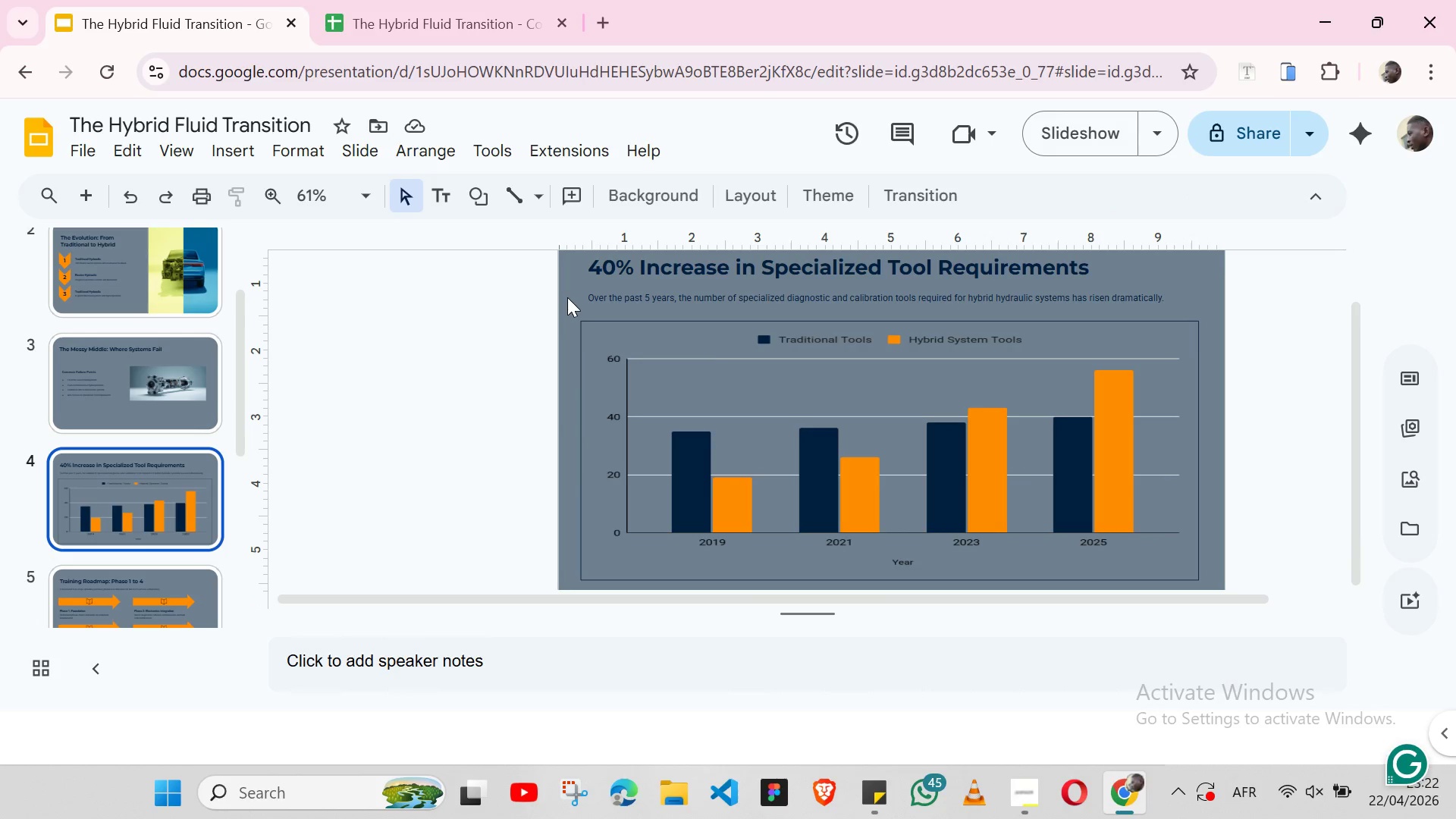 
left_click([677, 367])
 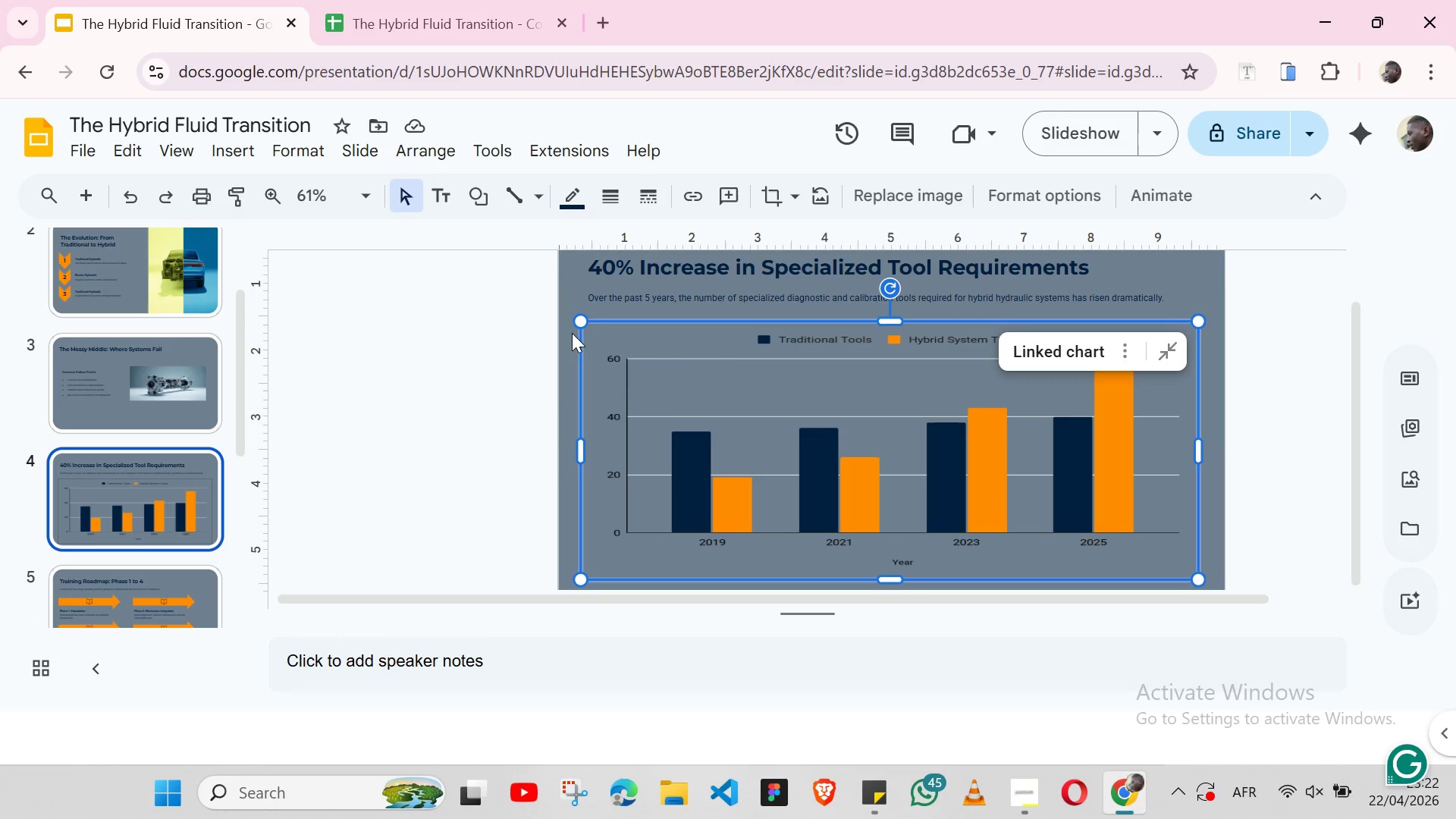 
left_click([566, 302])
 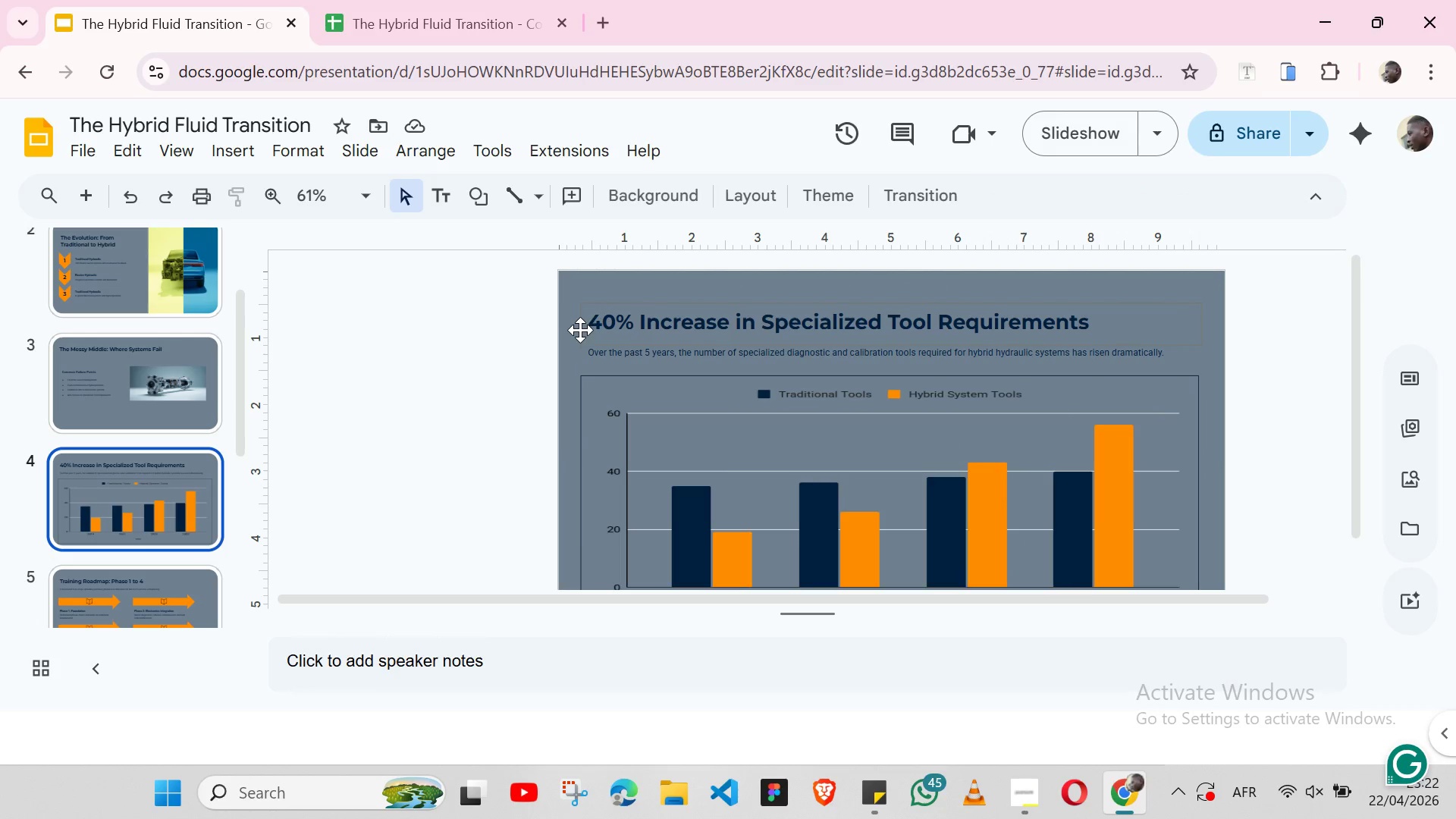 
left_click([581, 354])
 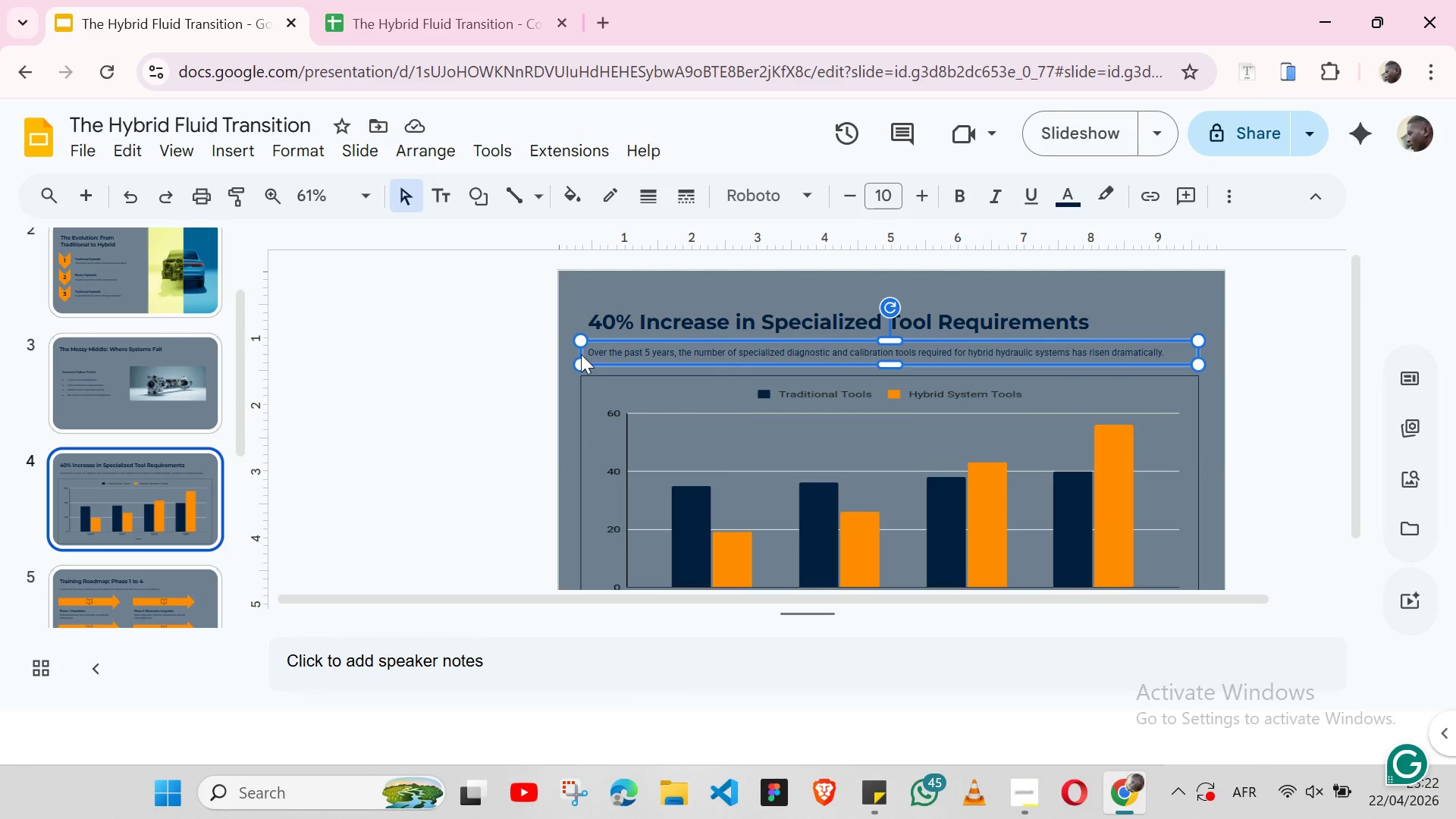 
hold_key(key=ShiftLeft, duration=1.0)
left_click([586, 319])
 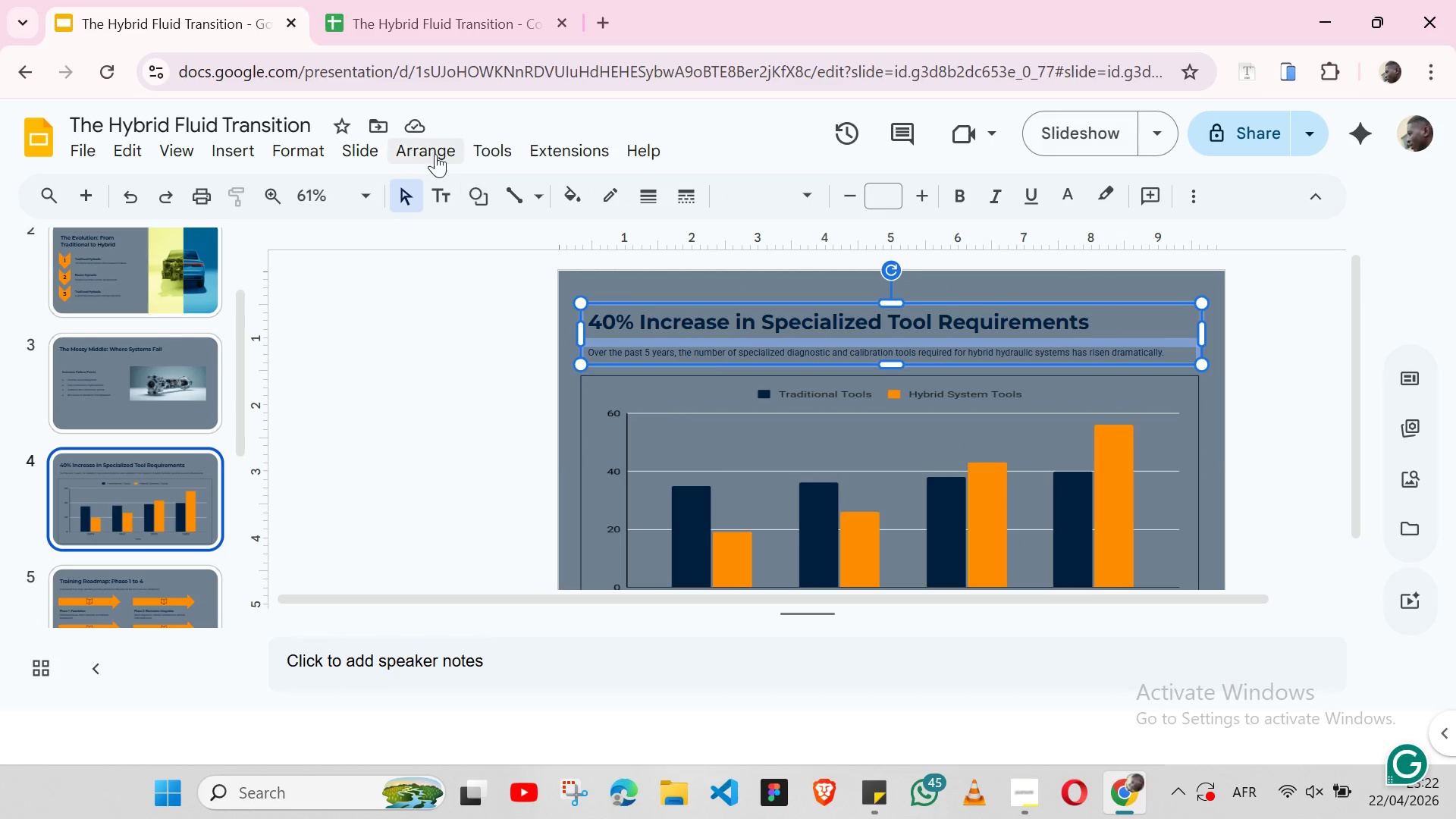 
left_click([432, 153])
 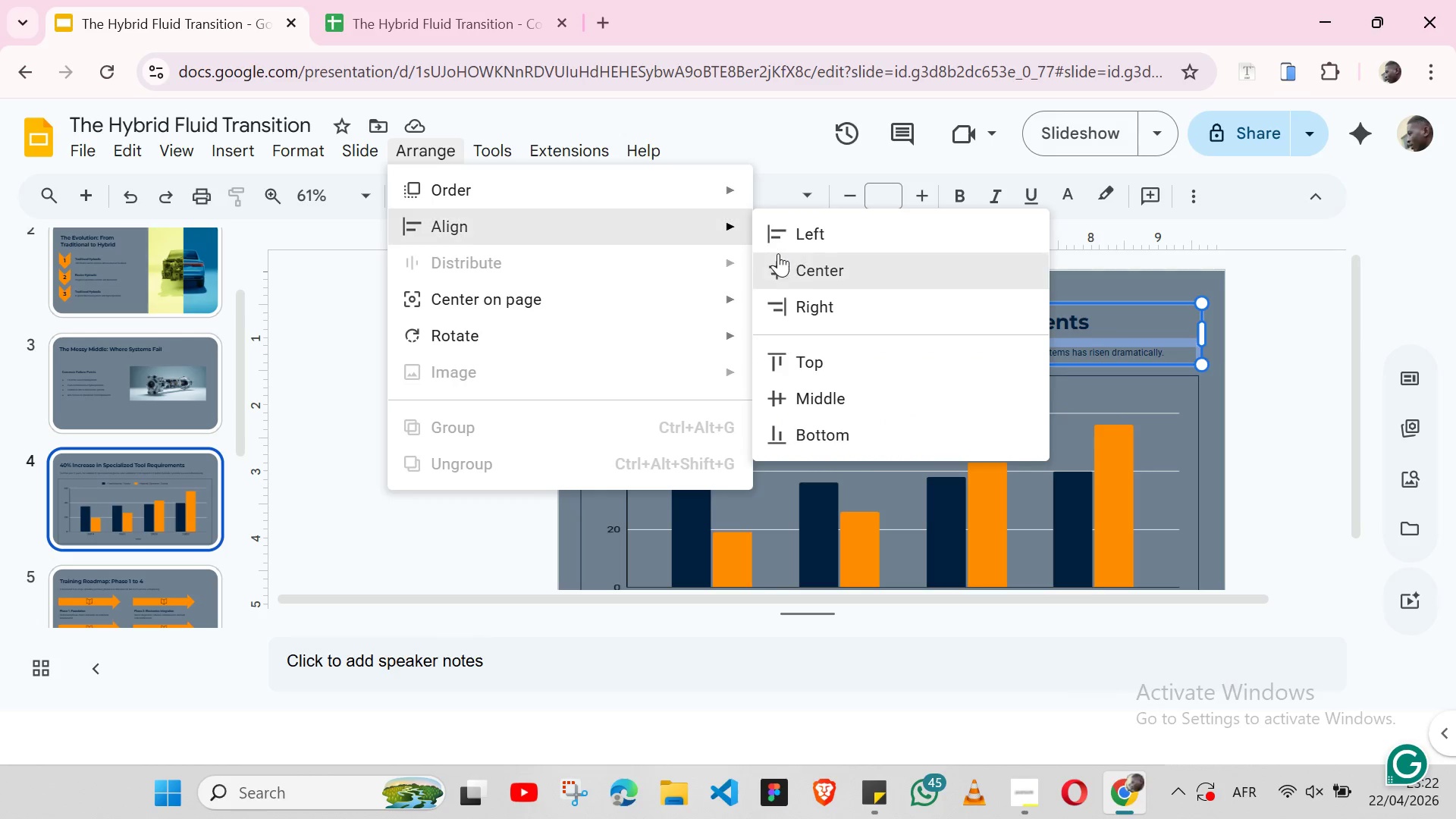 
left_click([792, 233])
 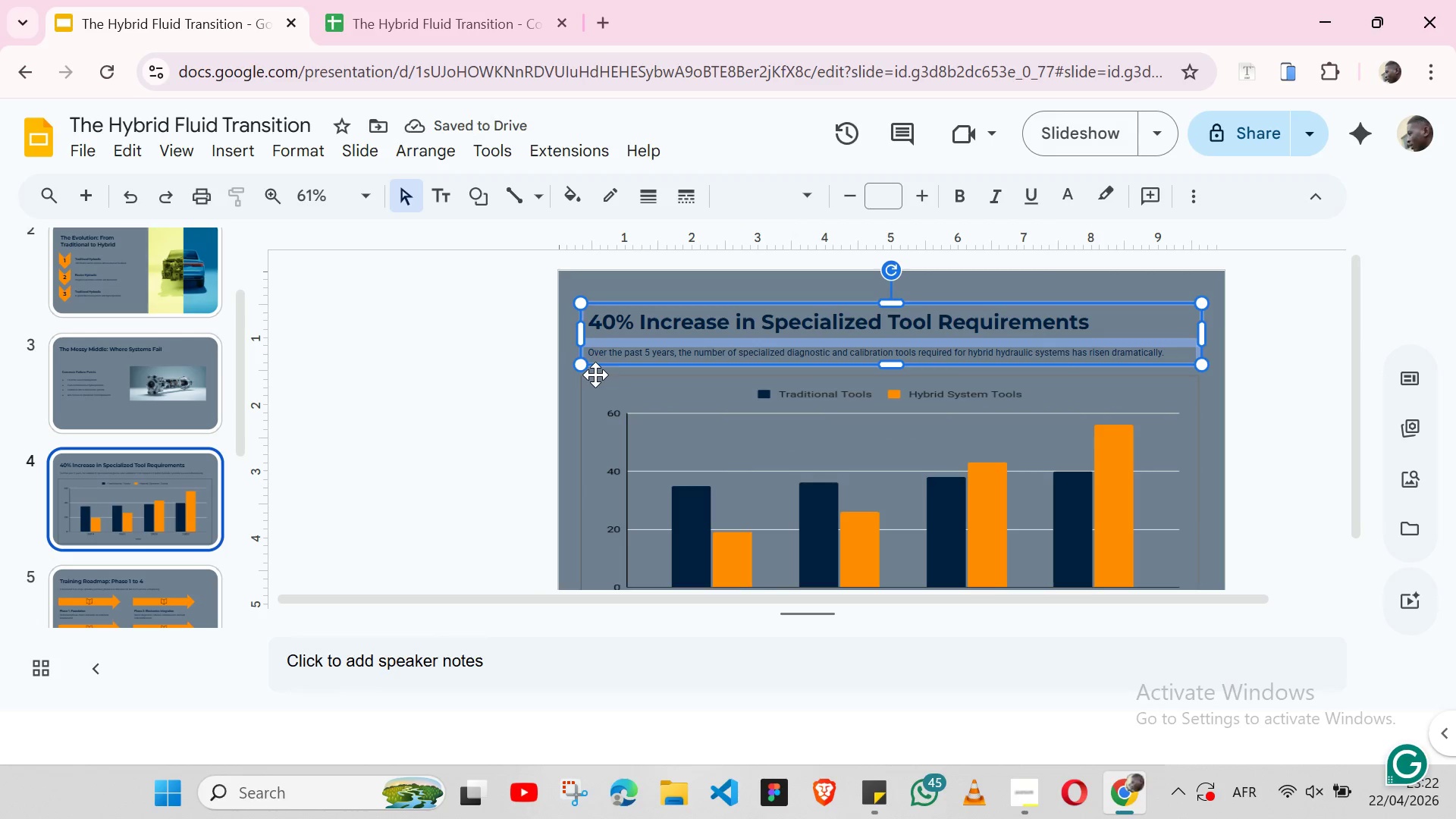 
hold_key(key=ShiftLeft, duration=1.02)
left_click([591, 375])
 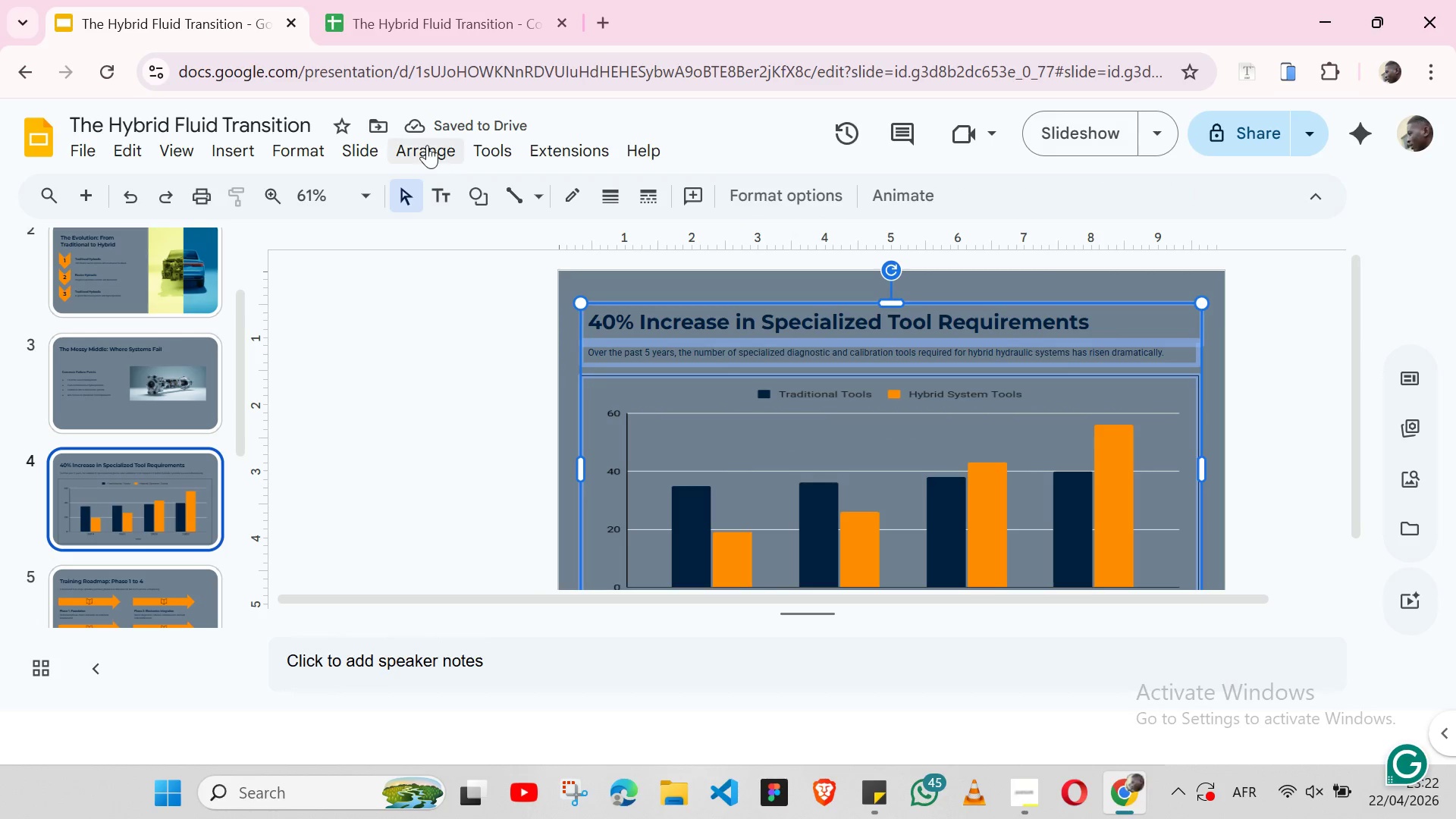 
left_click([427, 144])
 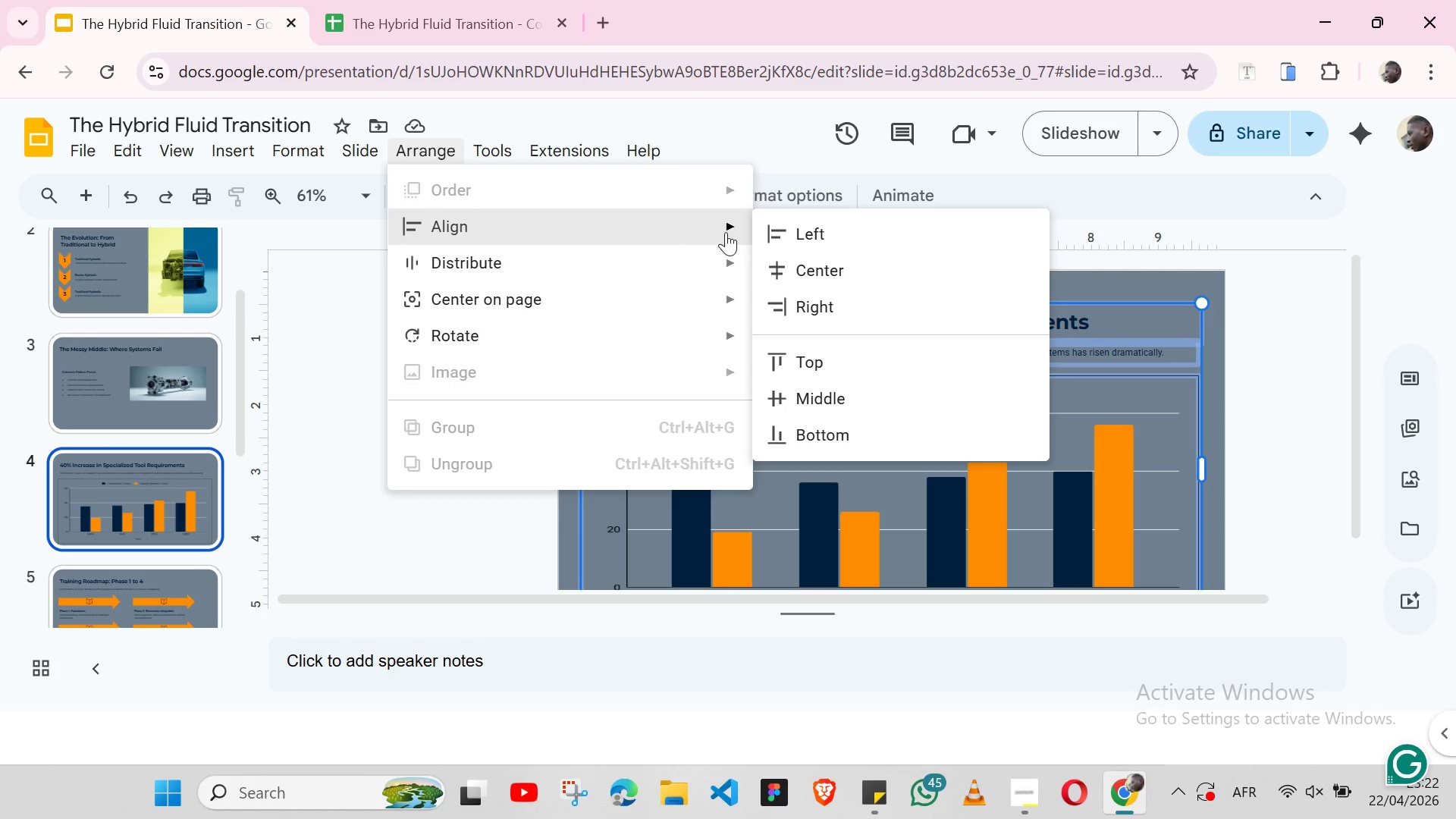 
left_click([764, 228])
 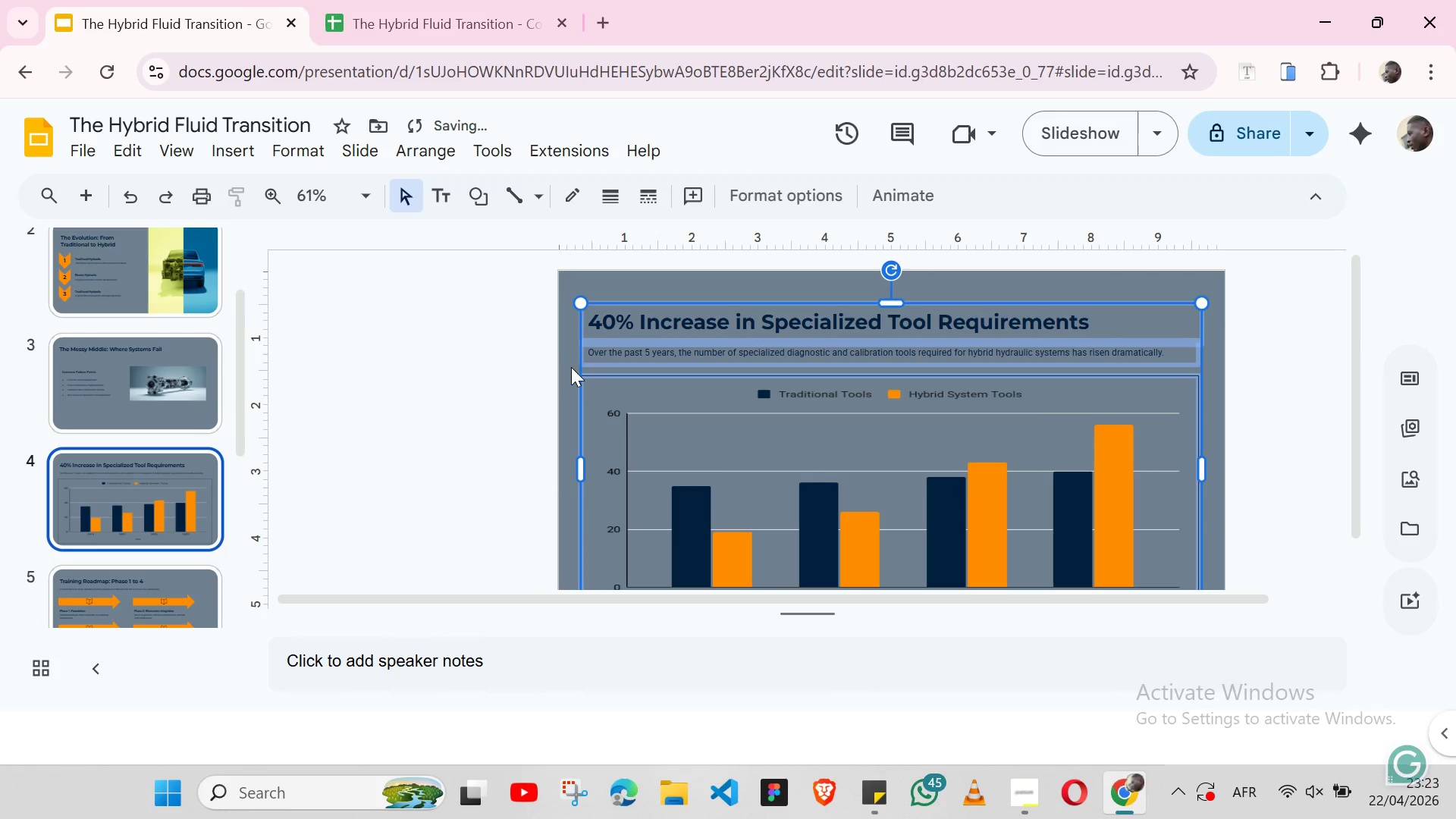 
left_click([566, 369])
 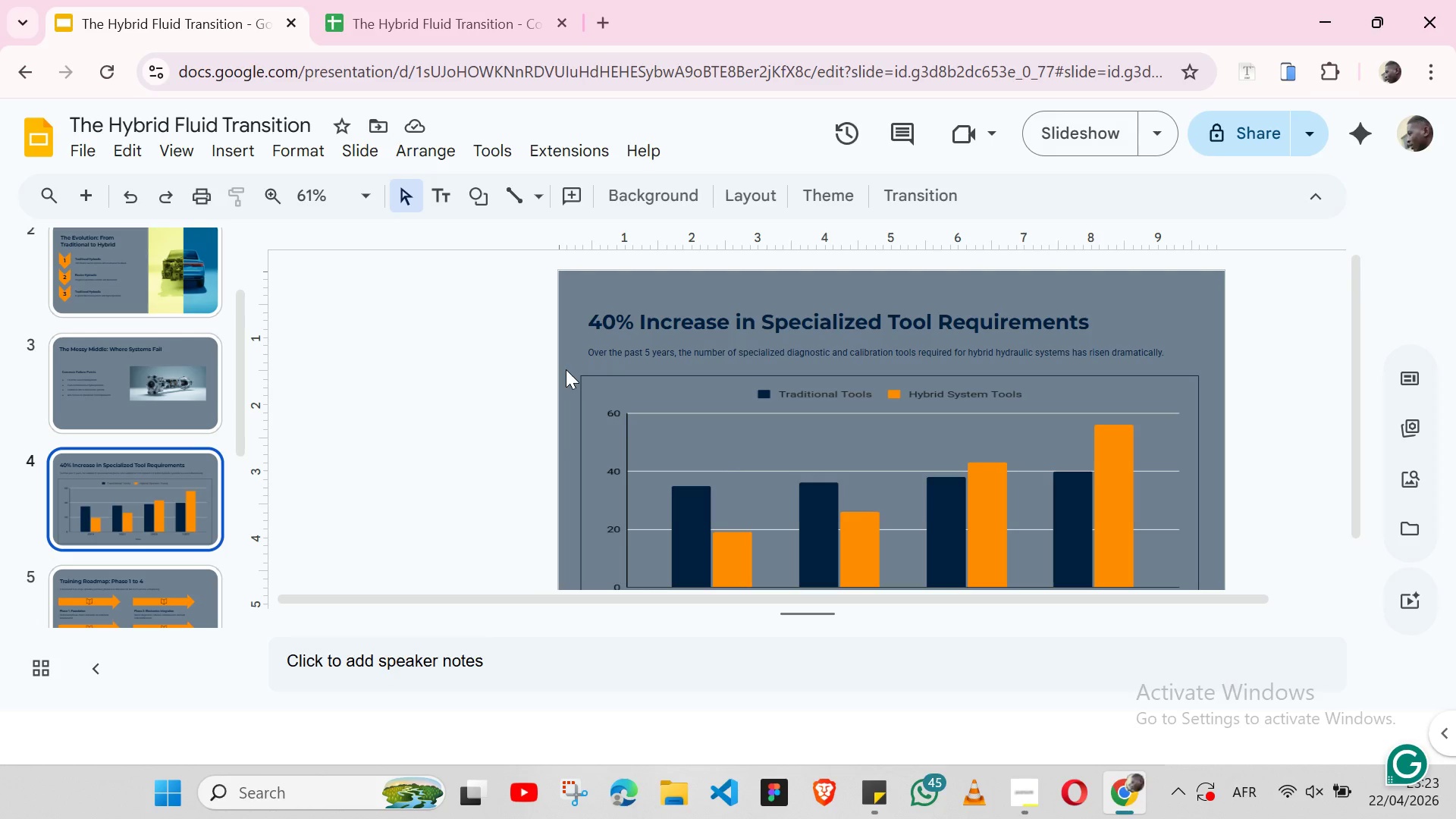 
wait(21.73)
 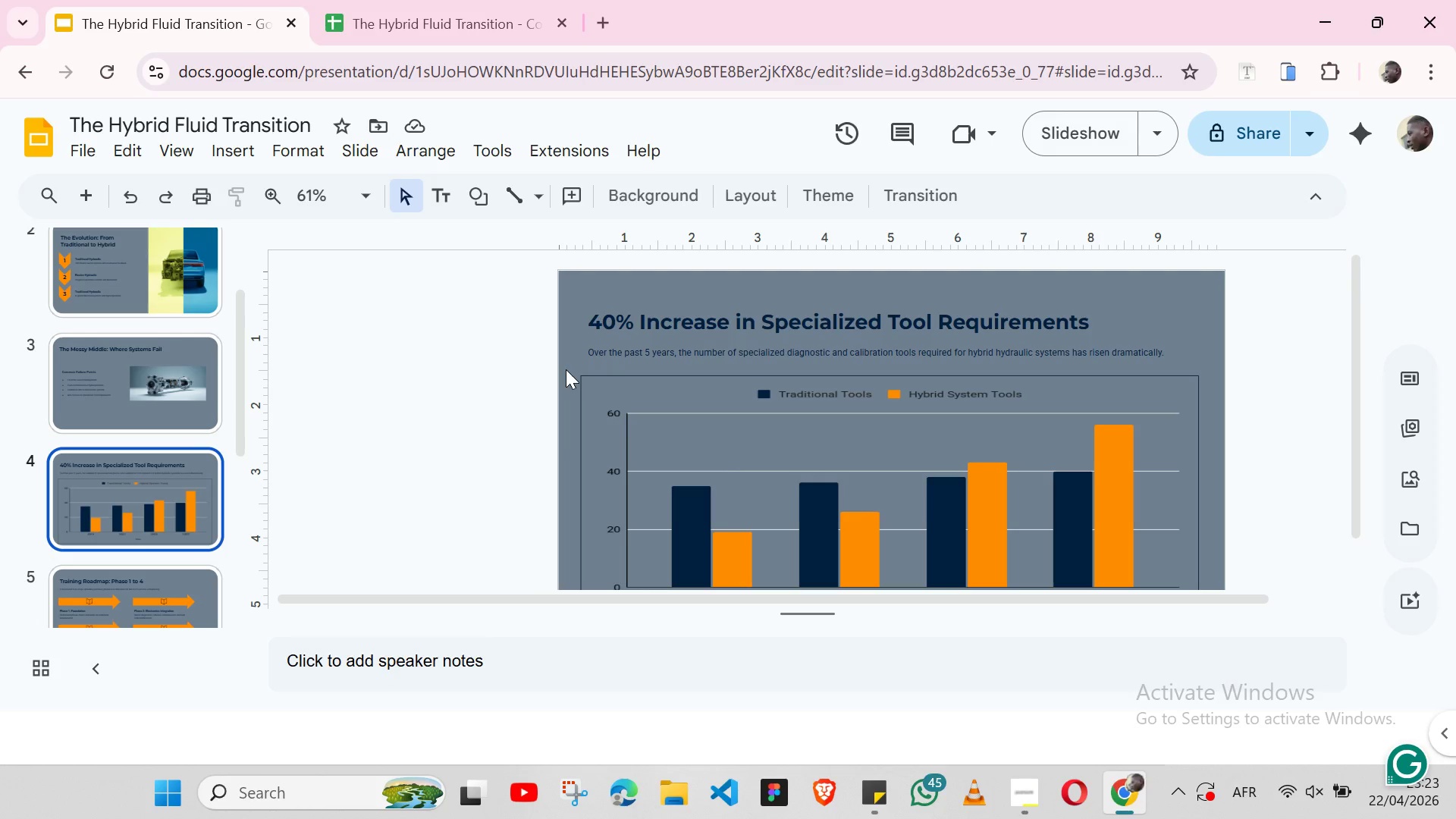 
left_click([1024, 799])